 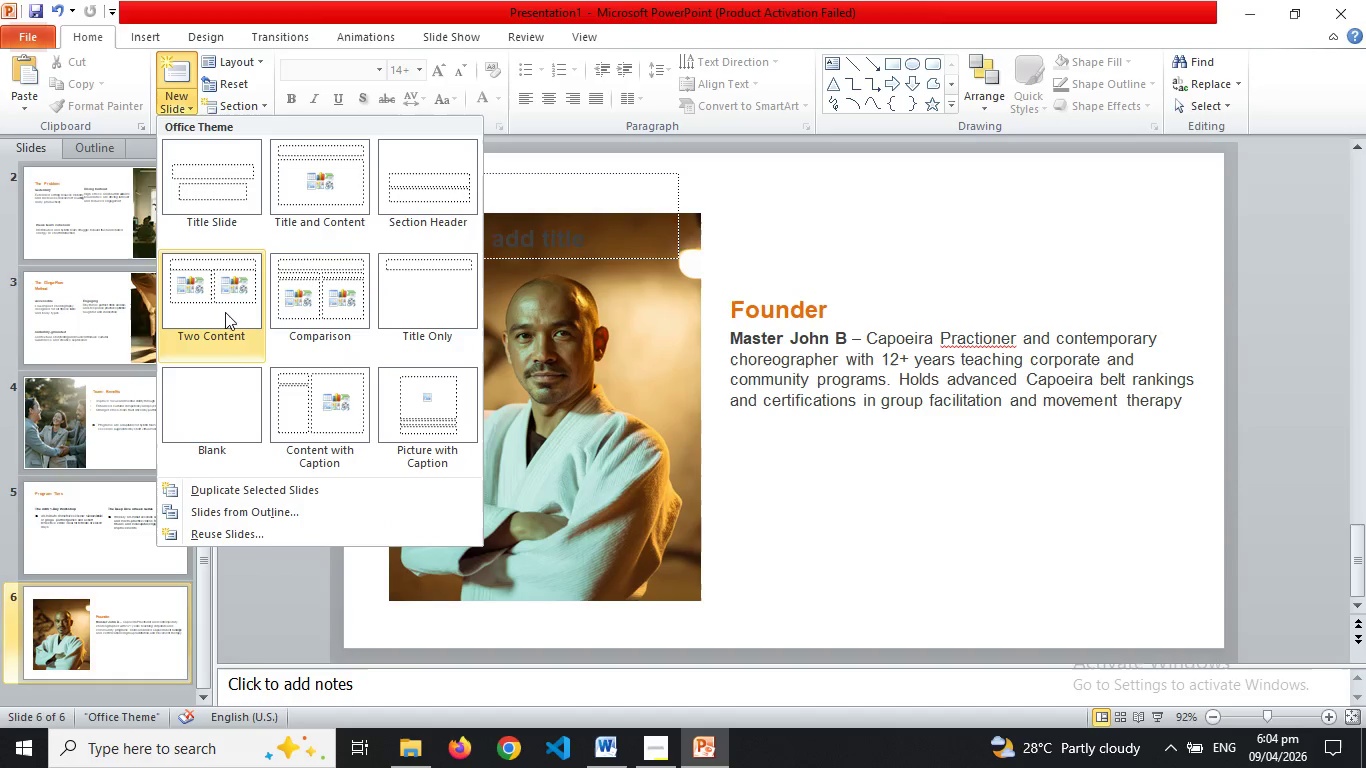 
mouse_move([348, 386])
 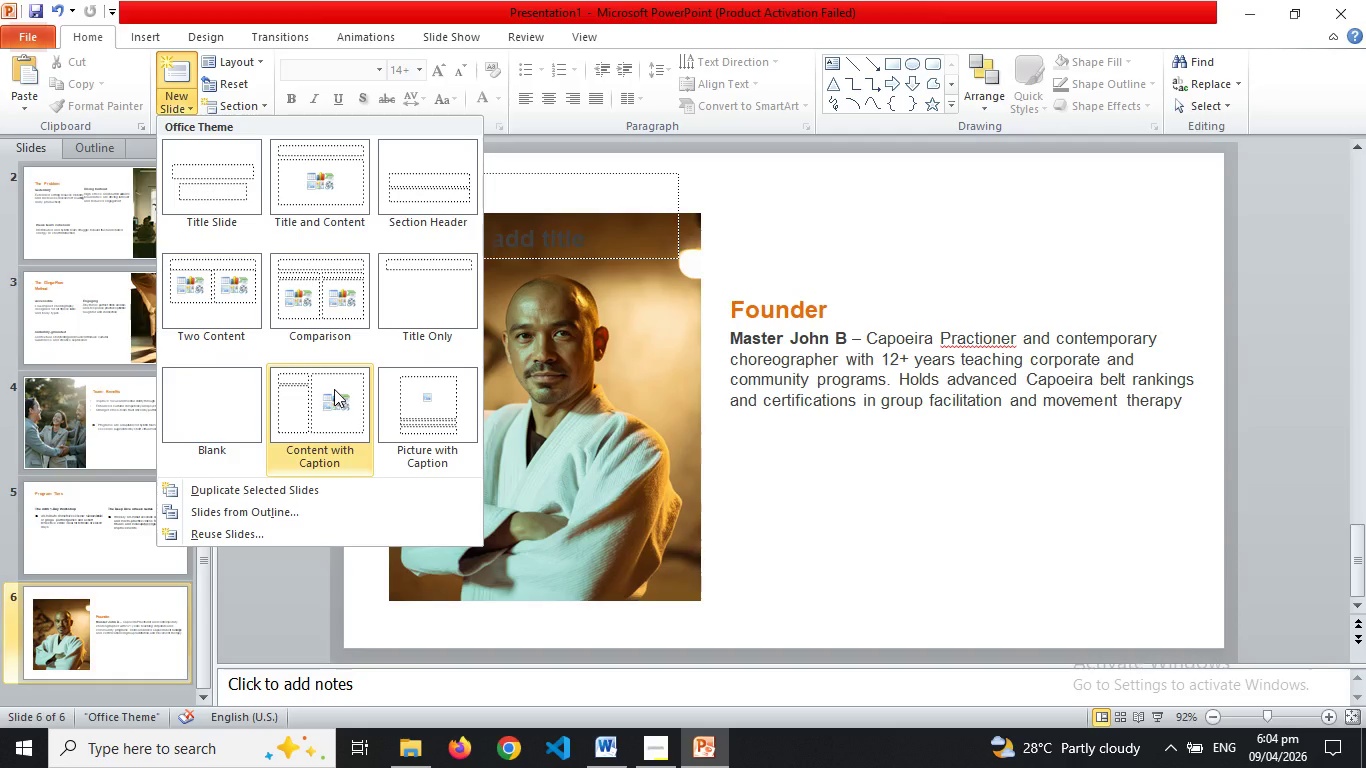 
left_click([334, 389])
 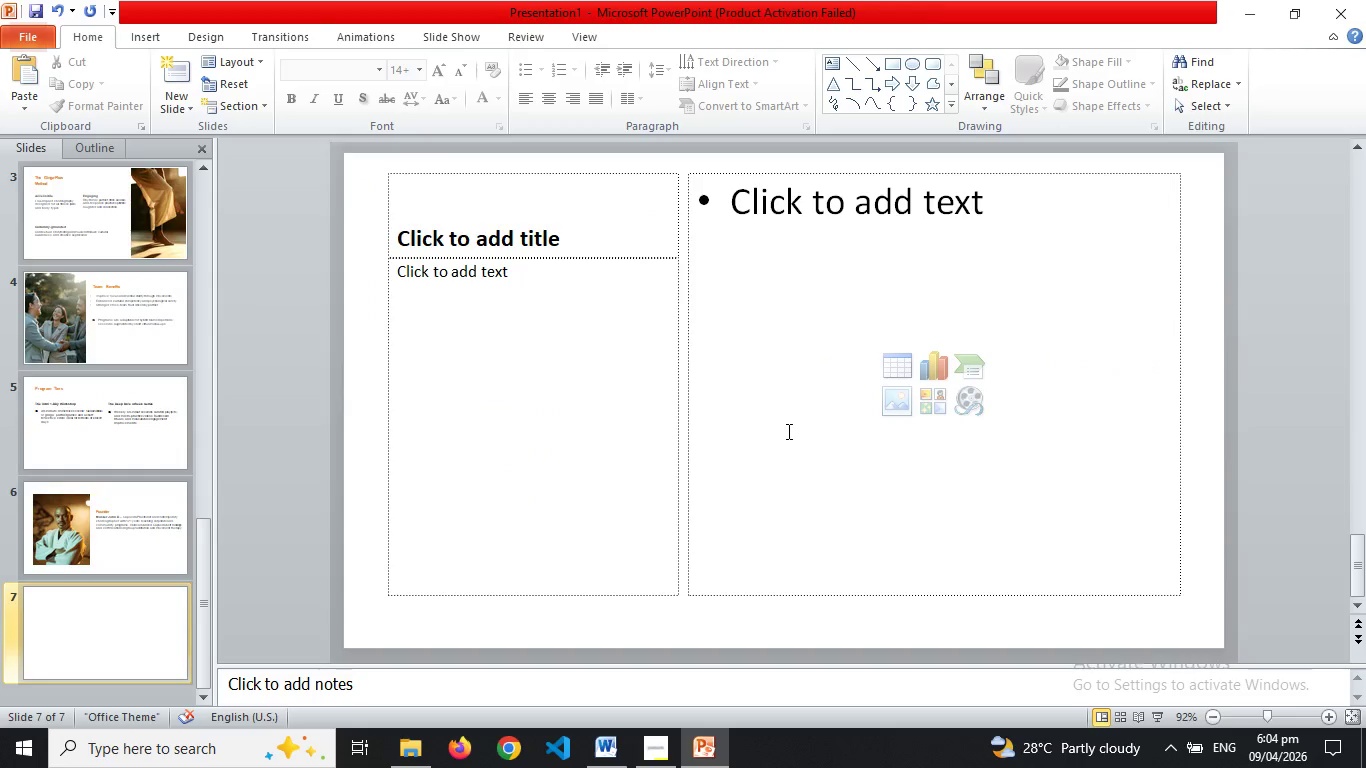 
left_click([787, 431])
 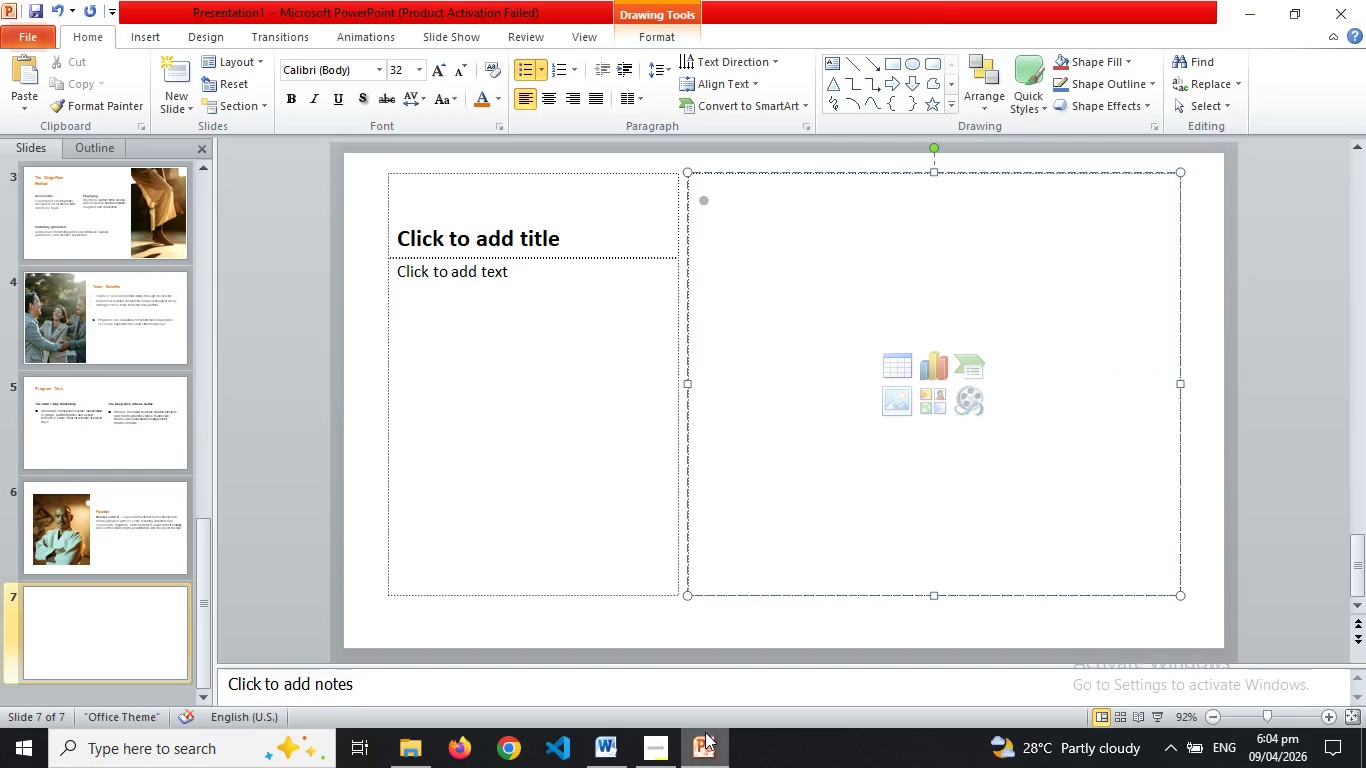 
left_click([665, 749])